 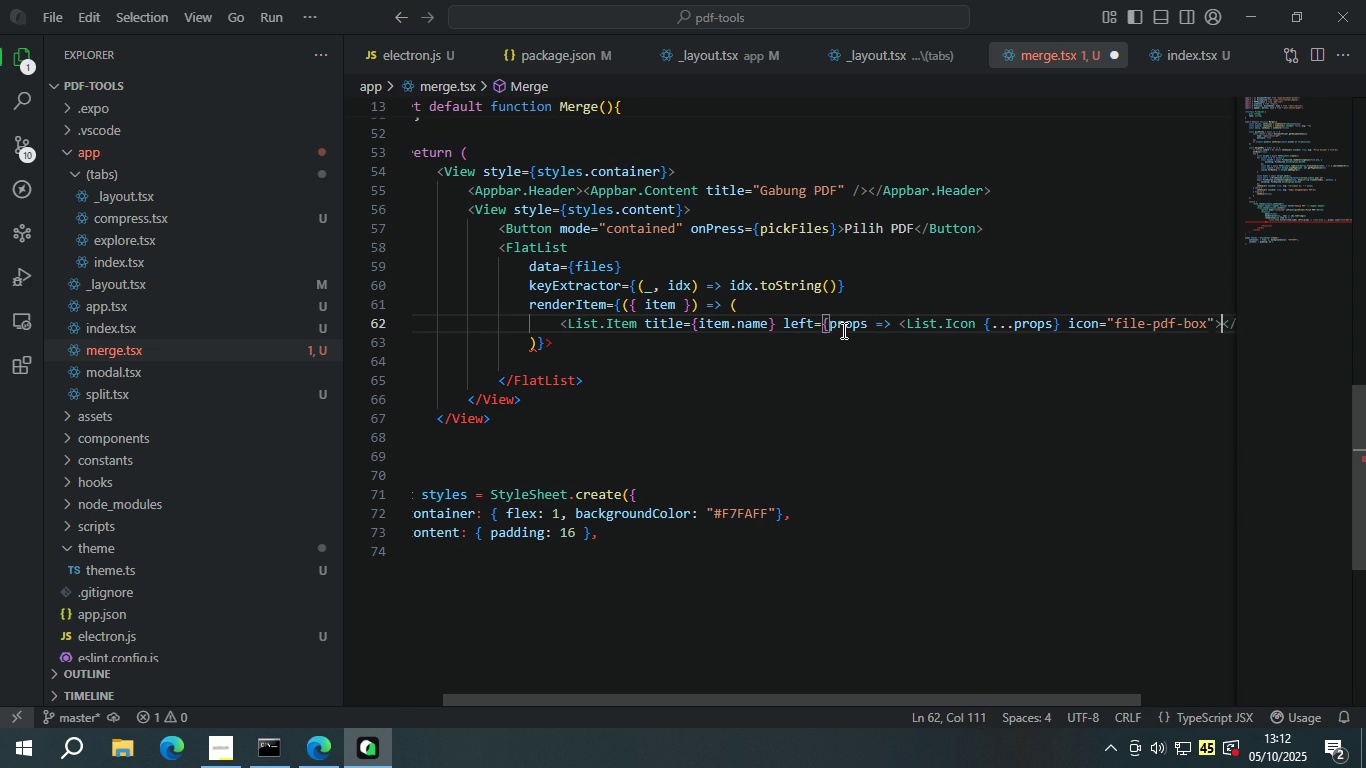 
key(ArrowRight)
 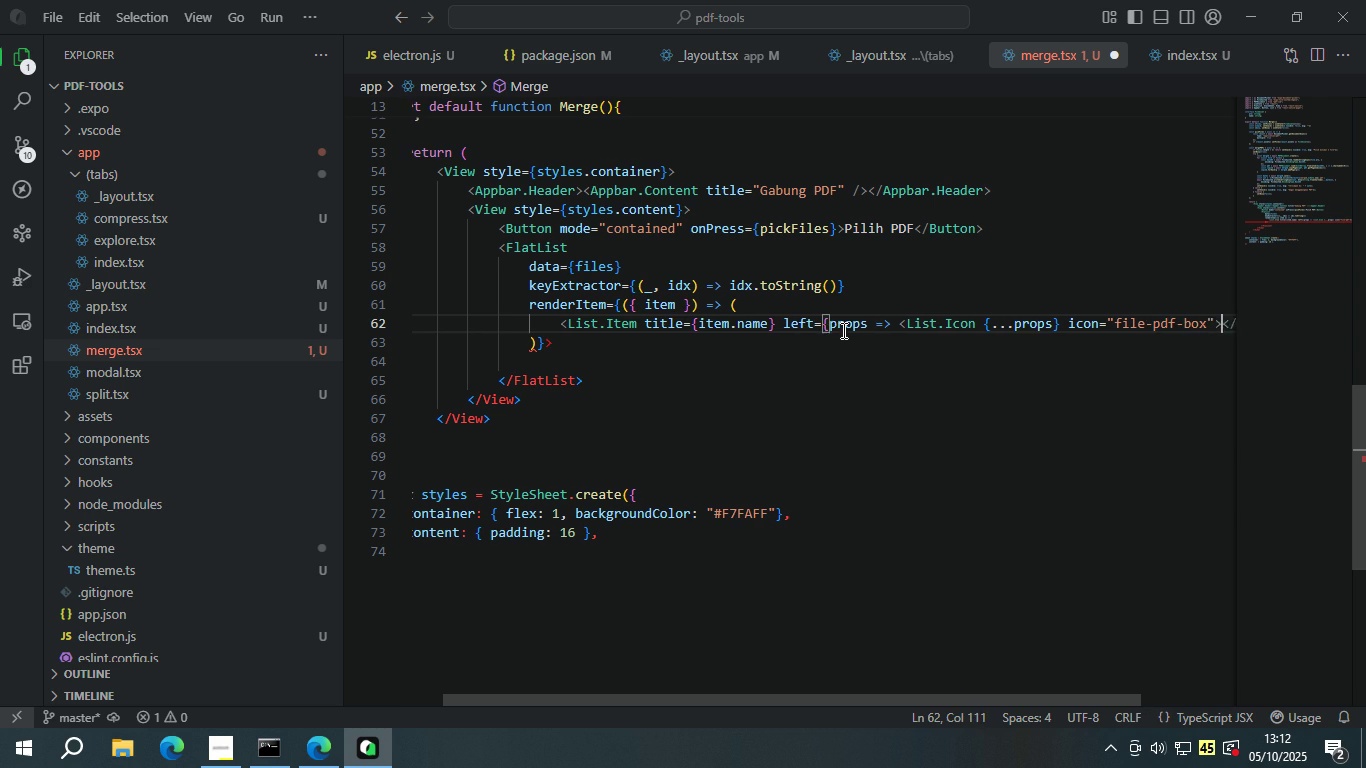 
key(ArrowRight)
 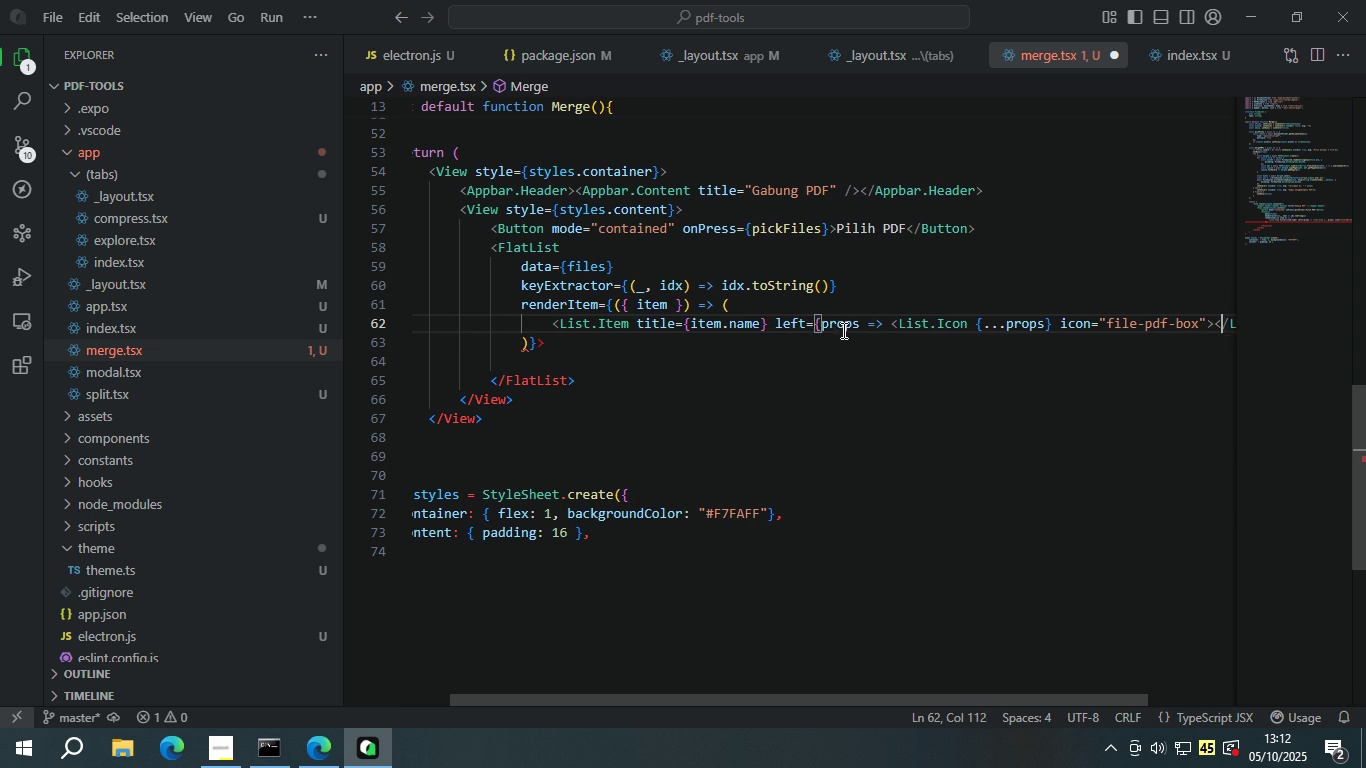 
key(ArrowRight)
 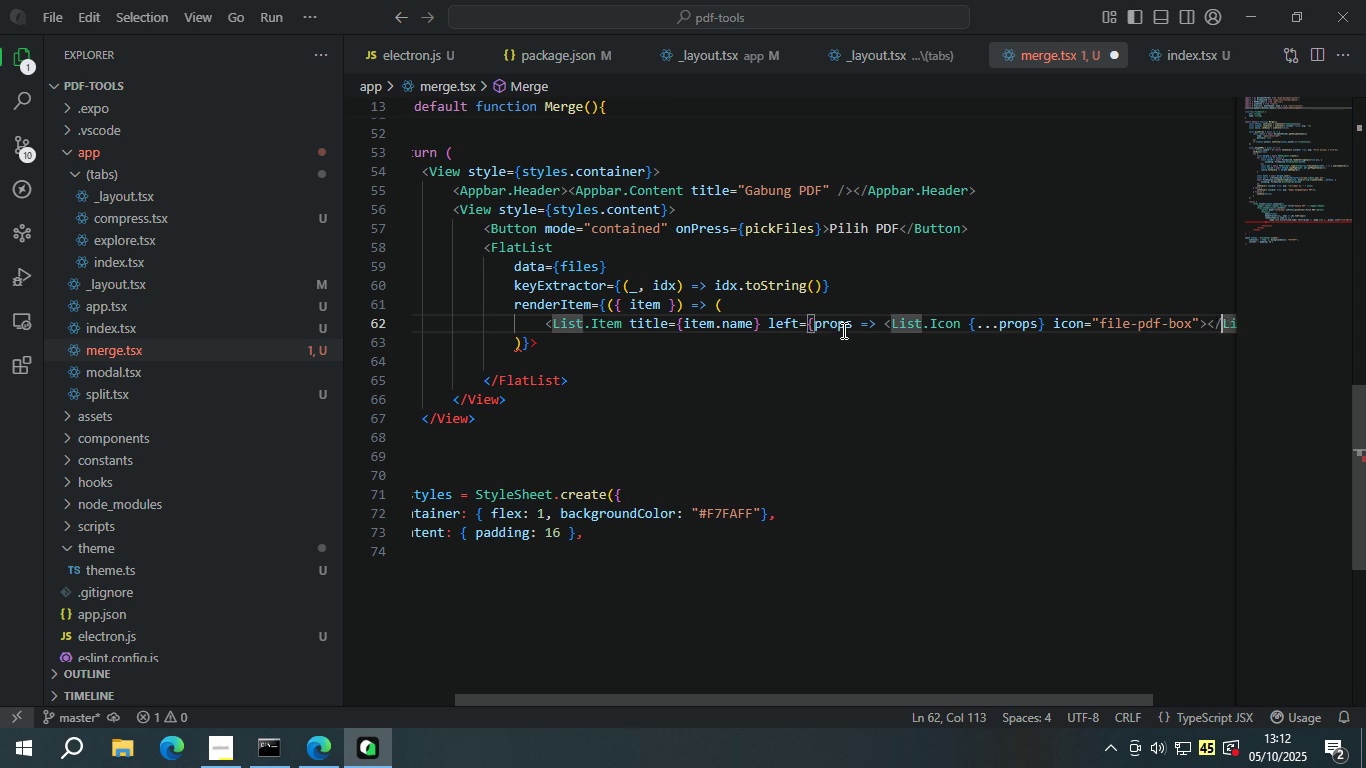 
key(ArrowRight)
 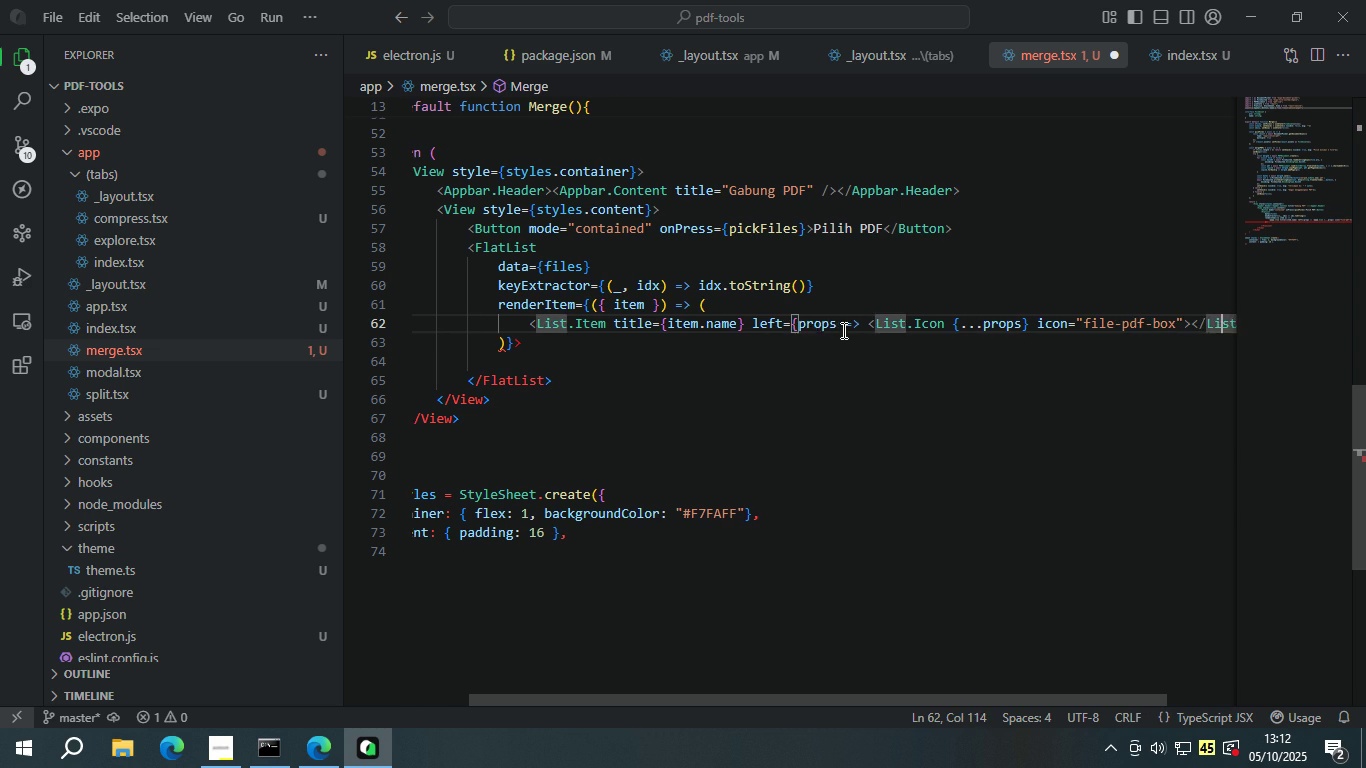 
key(ArrowRight)
 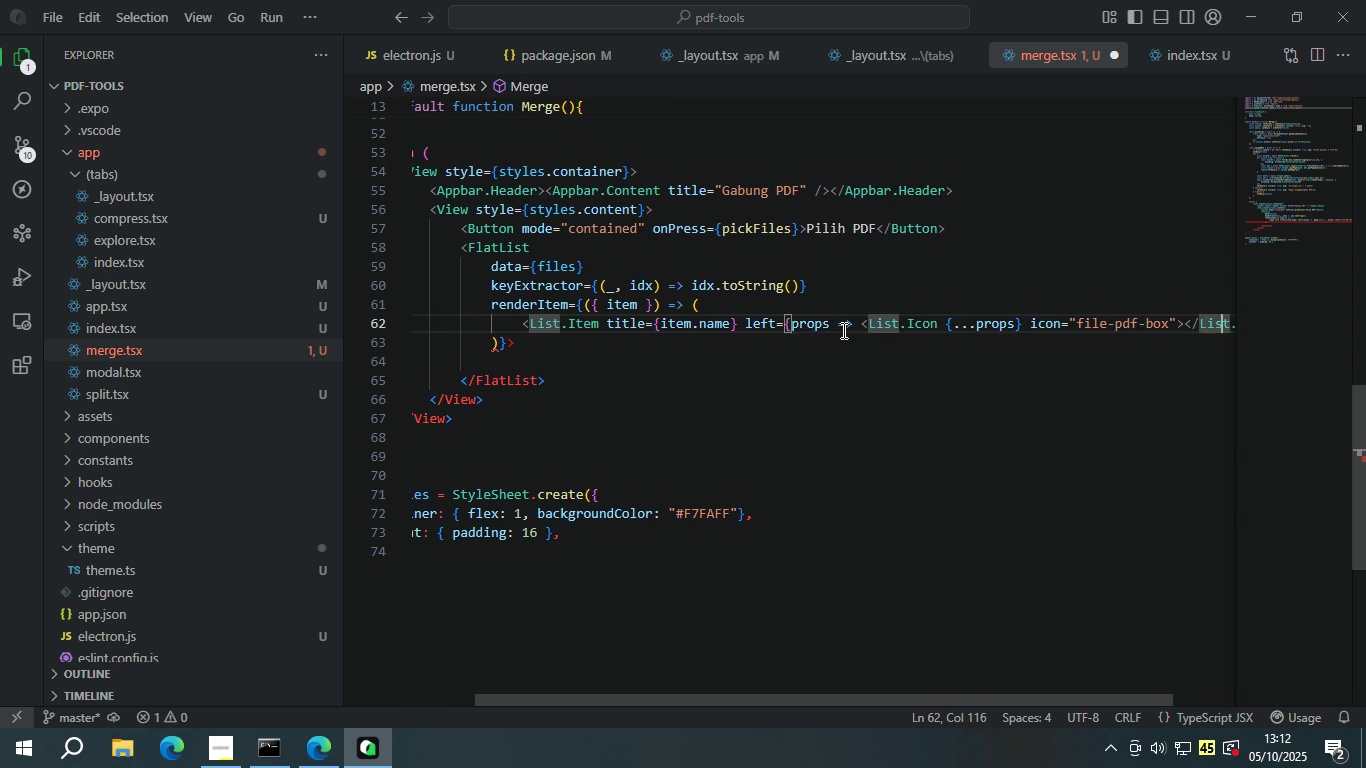 
key(ArrowRight)
 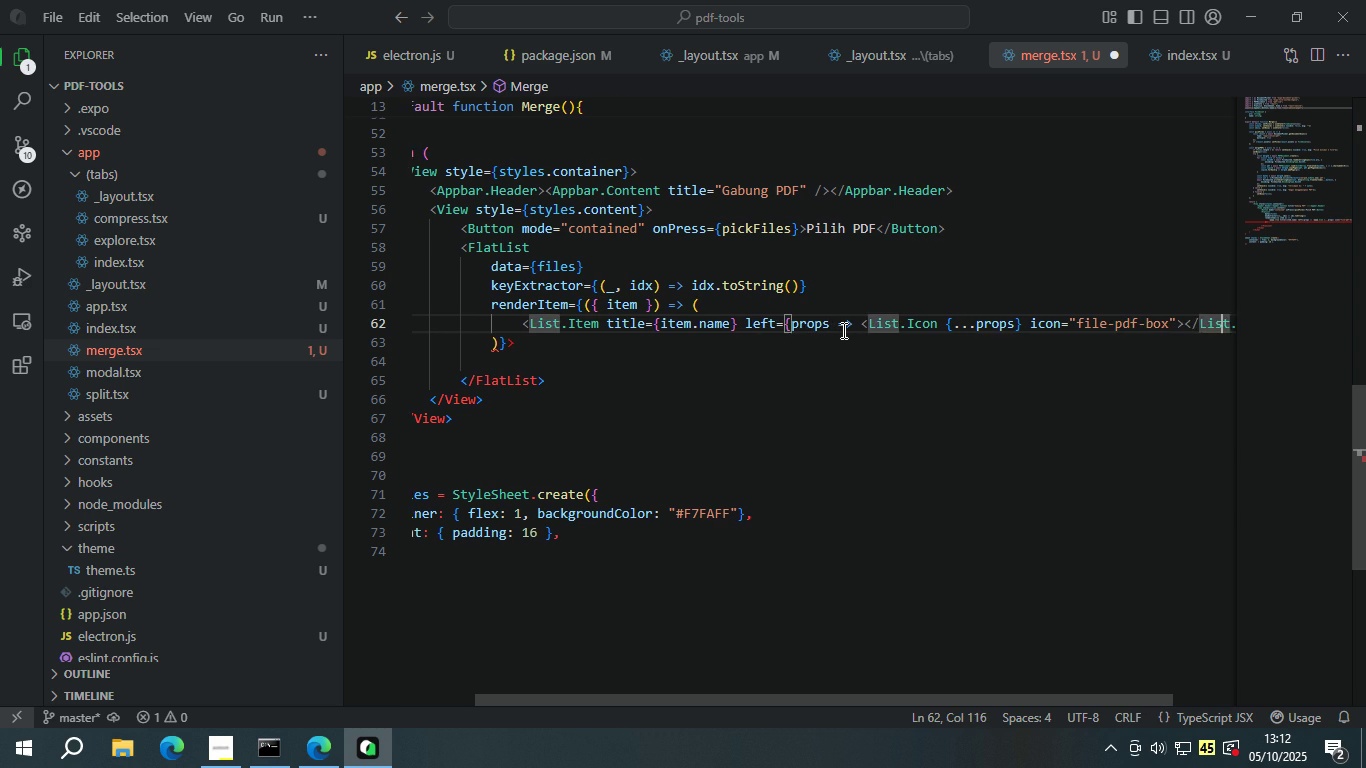 
key(ArrowRight)
 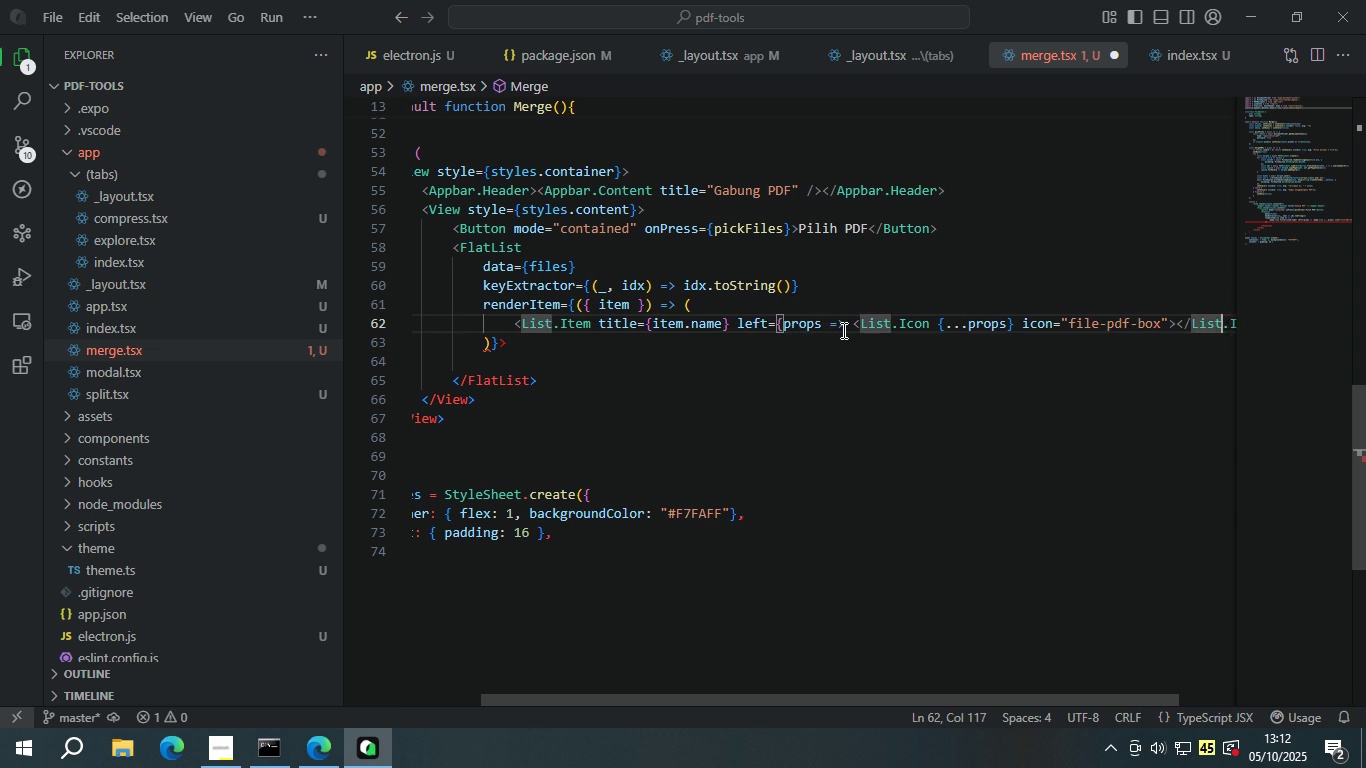 
key(ArrowRight)
 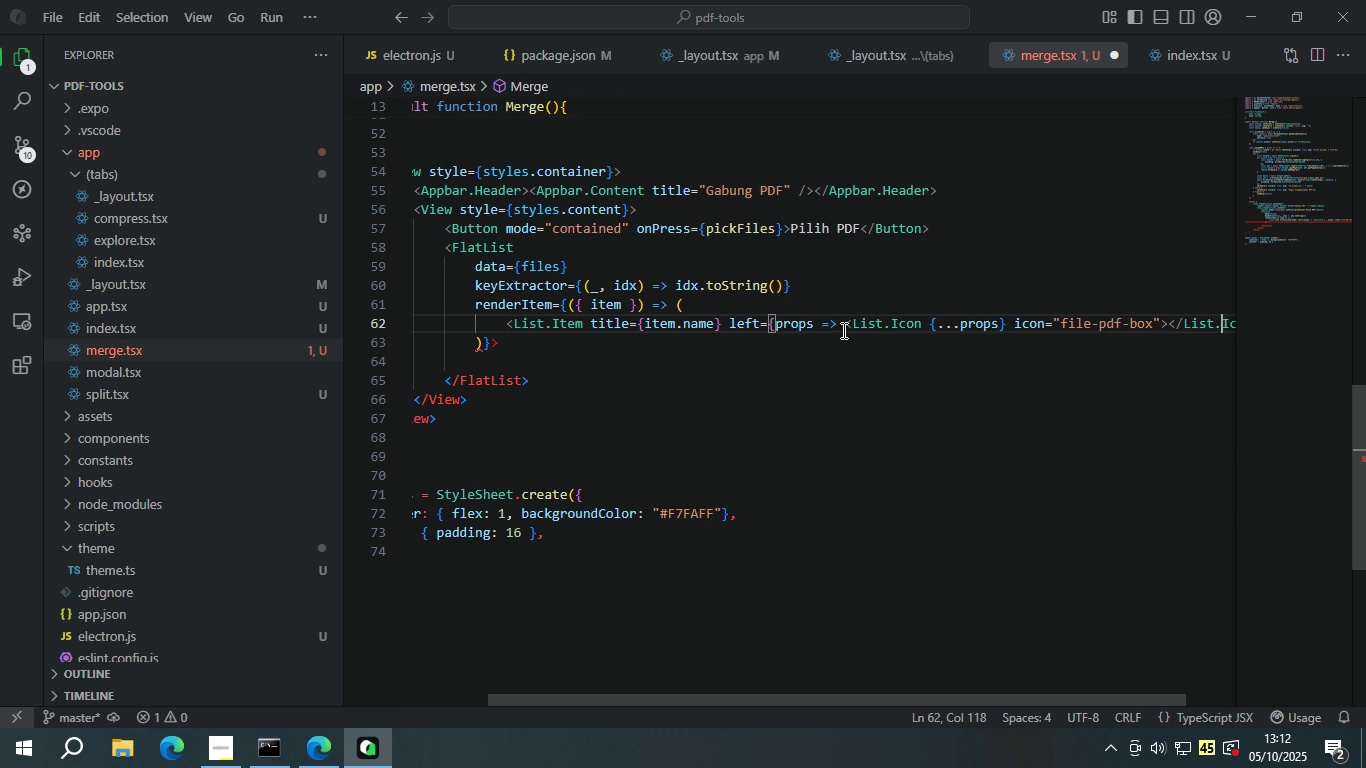 
key(ArrowRight)